 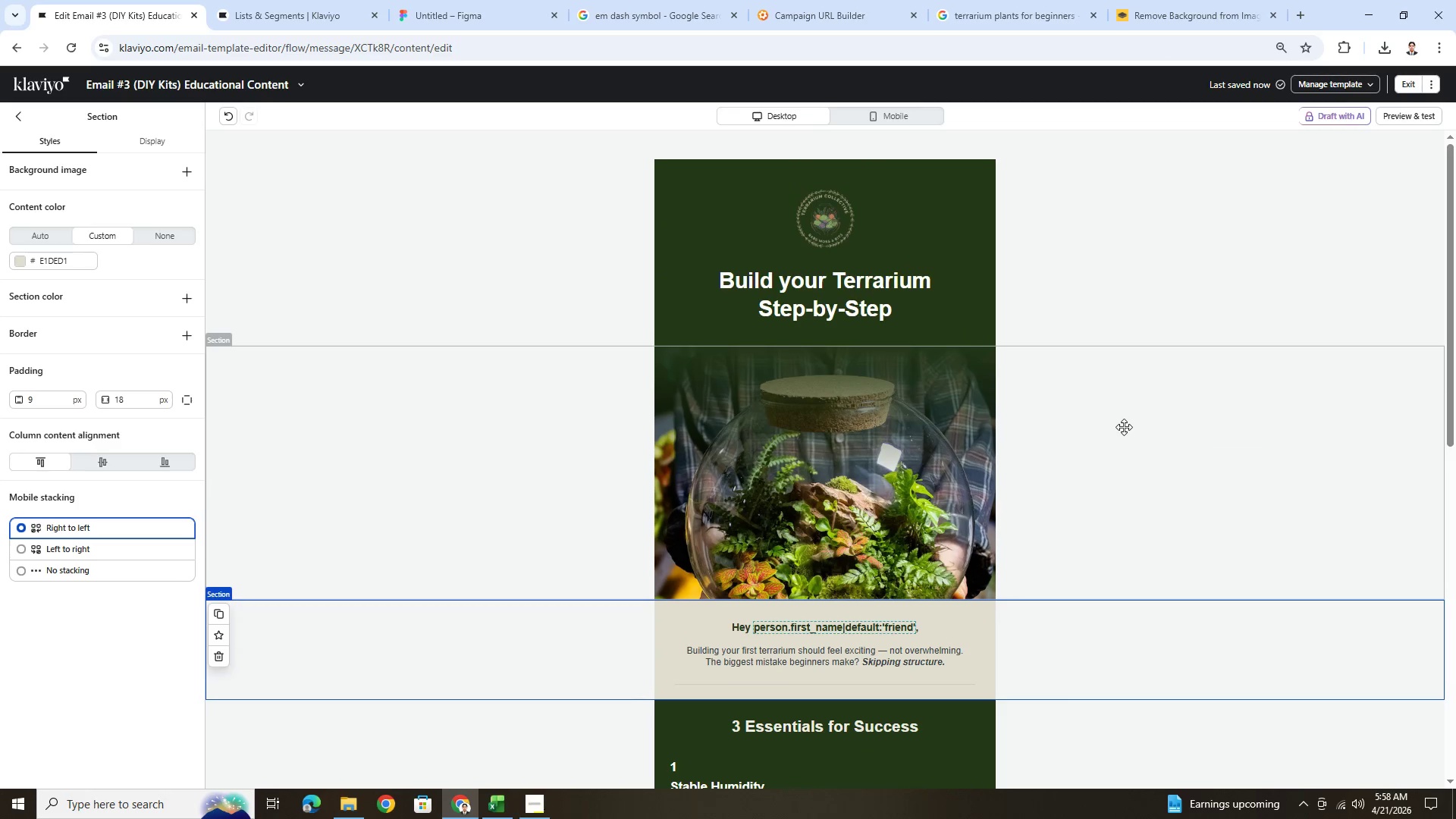 
left_click([1124, 439])
 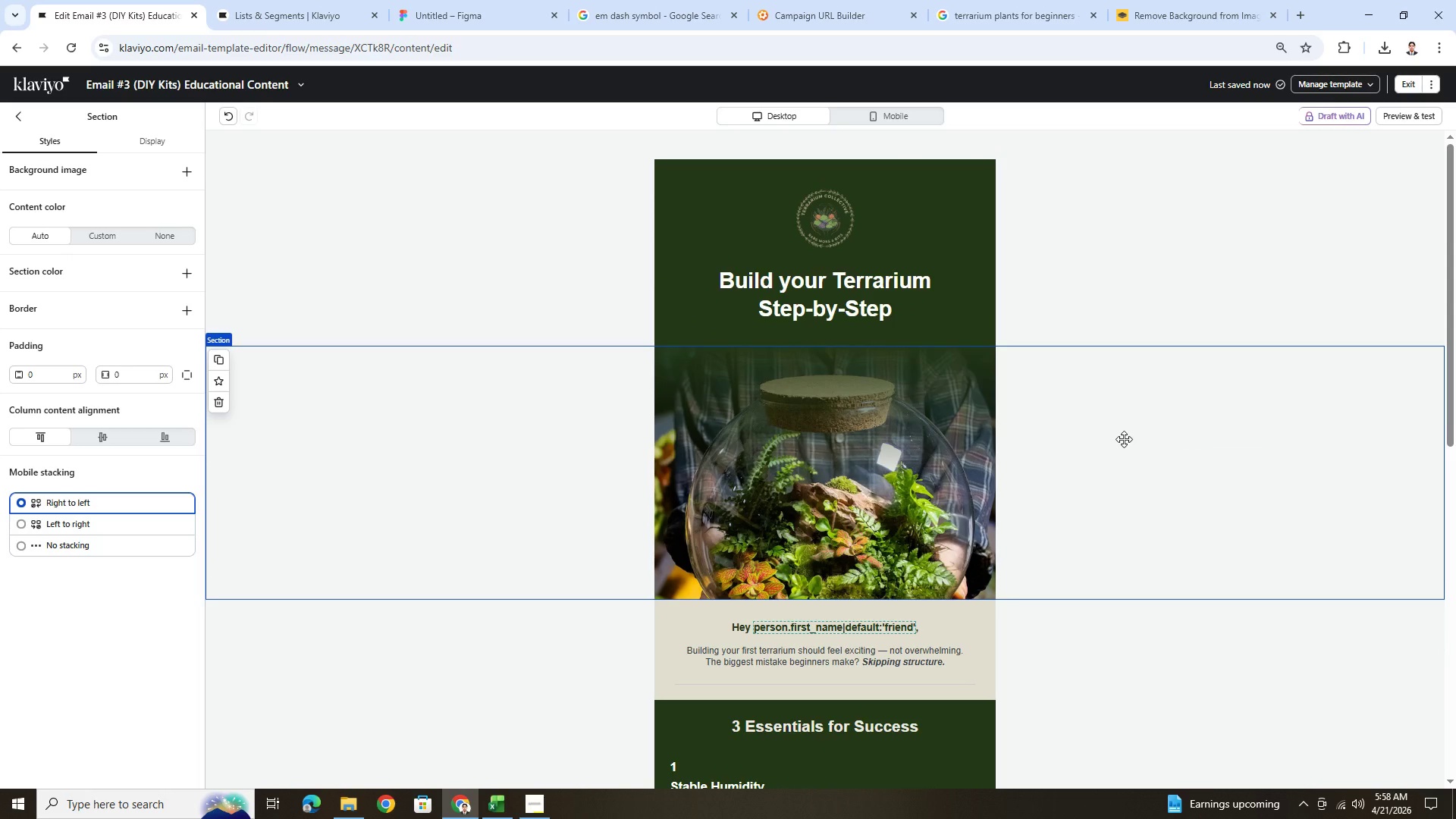 
scroll: coordinate [1124, 439], scroll_direction: down, amount: 3.0
 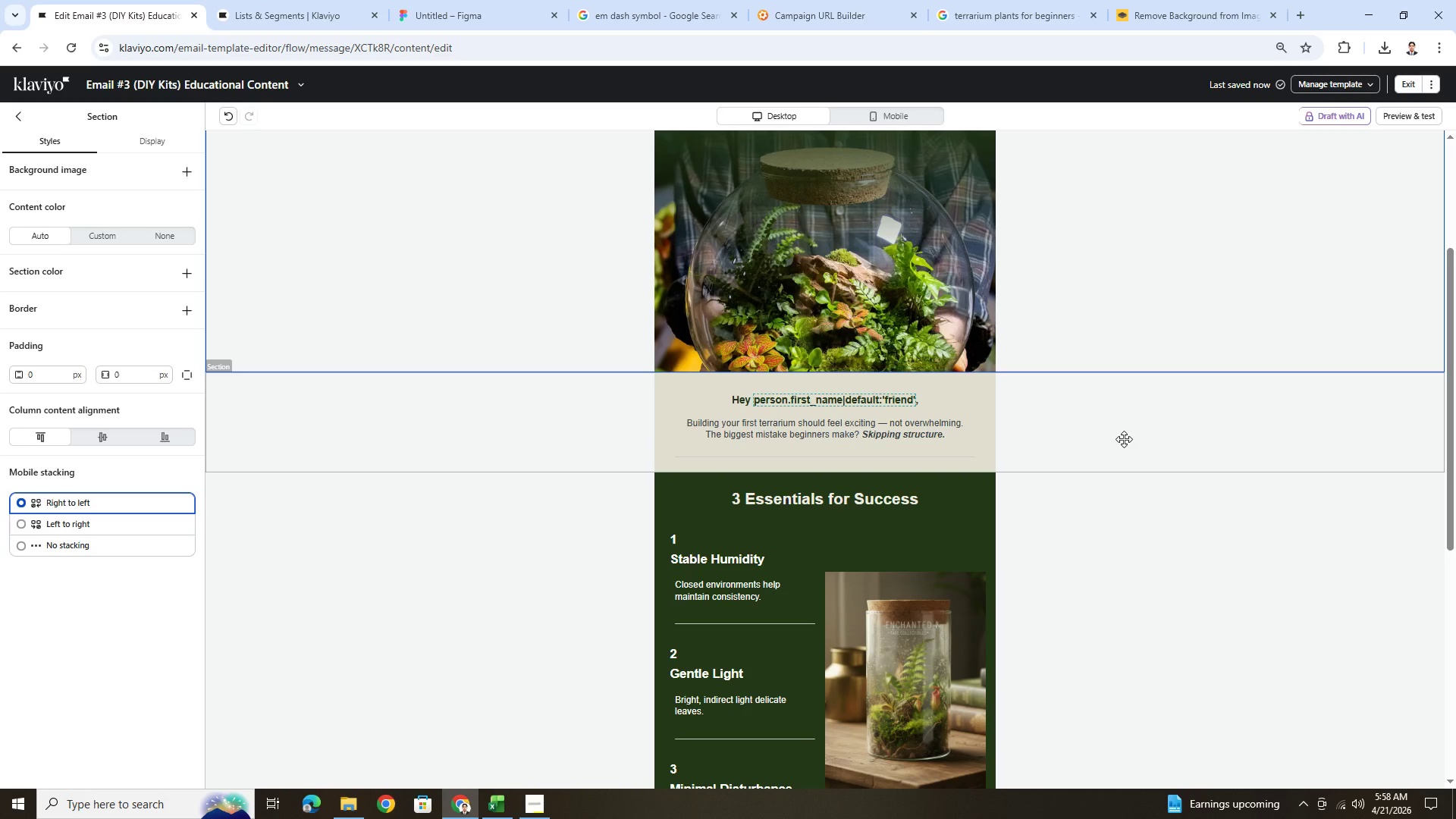 
wait(23.8)
 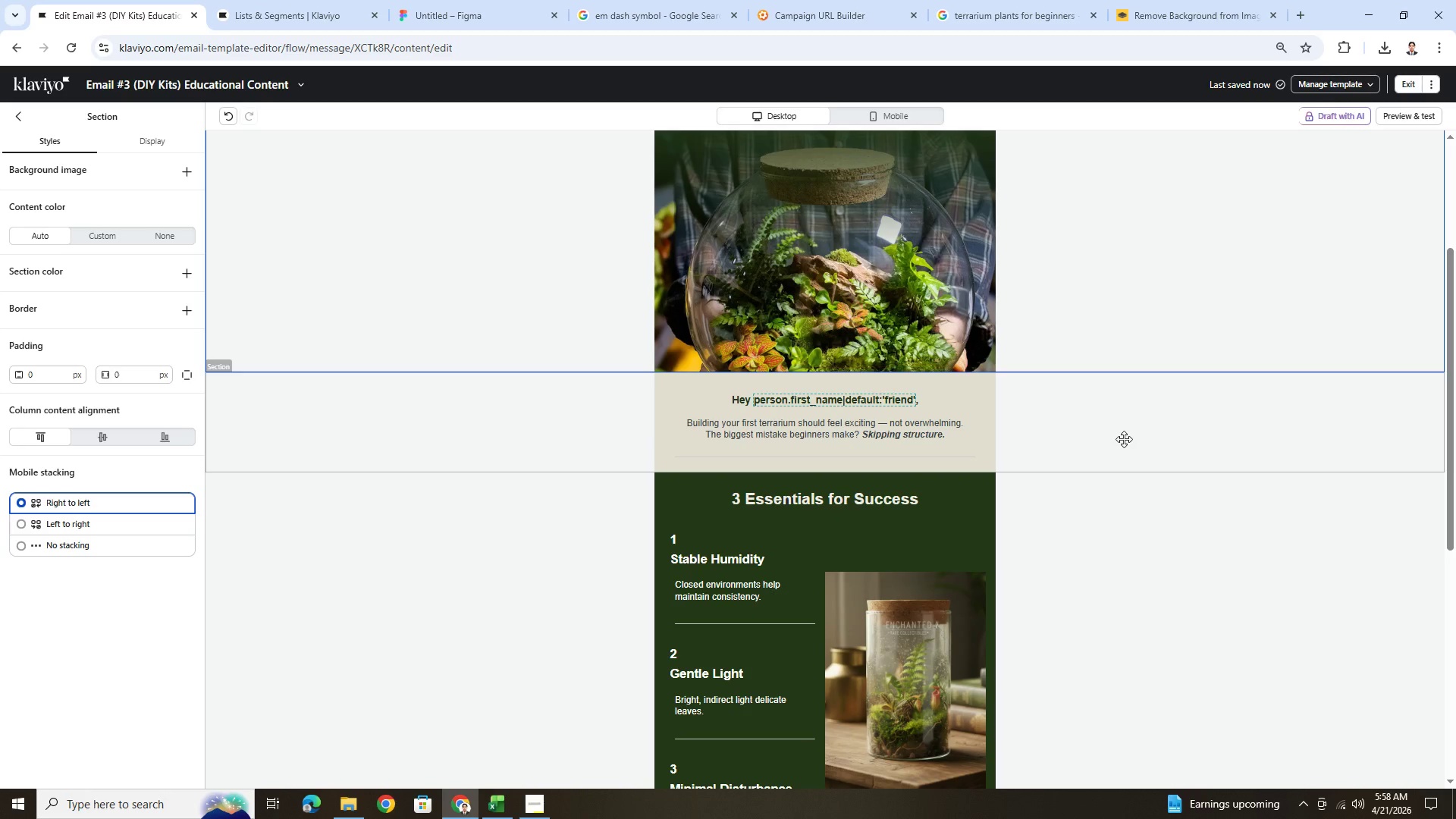 
scroll: coordinate [1123, 485], scroll_direction: down, amount: 4.0
 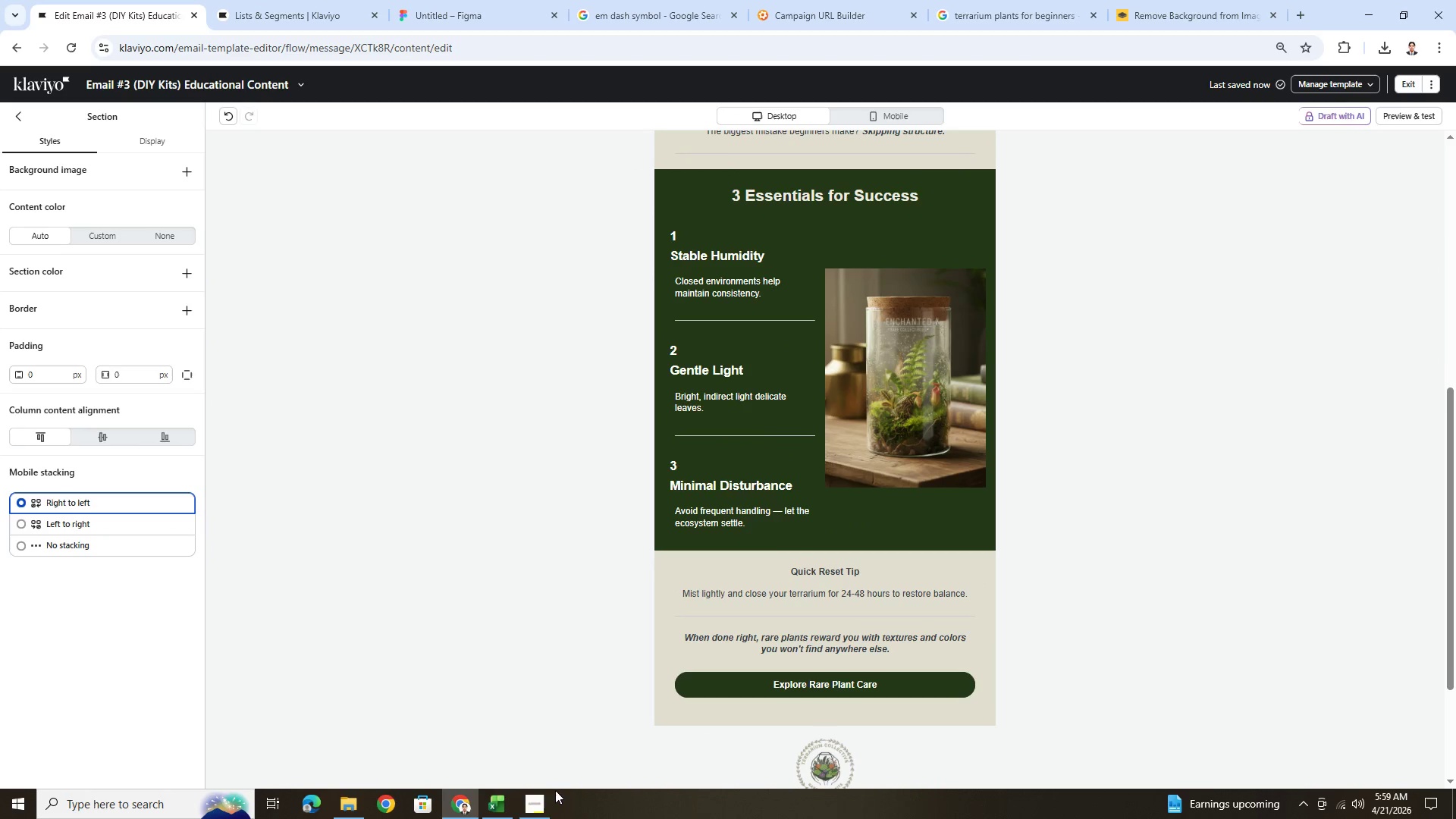 
left_click([547, 798])